 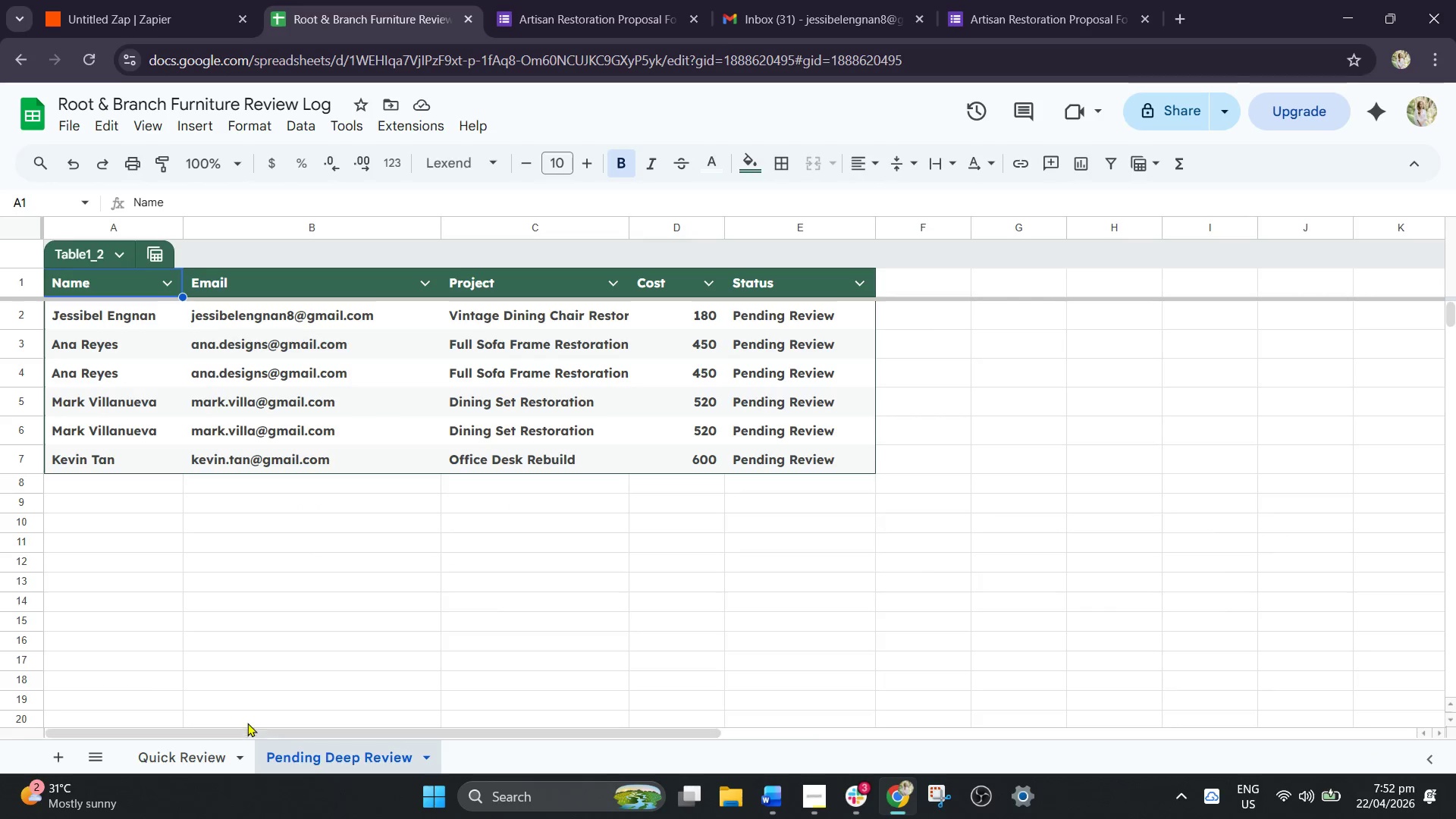 
left_click([16, 424])
 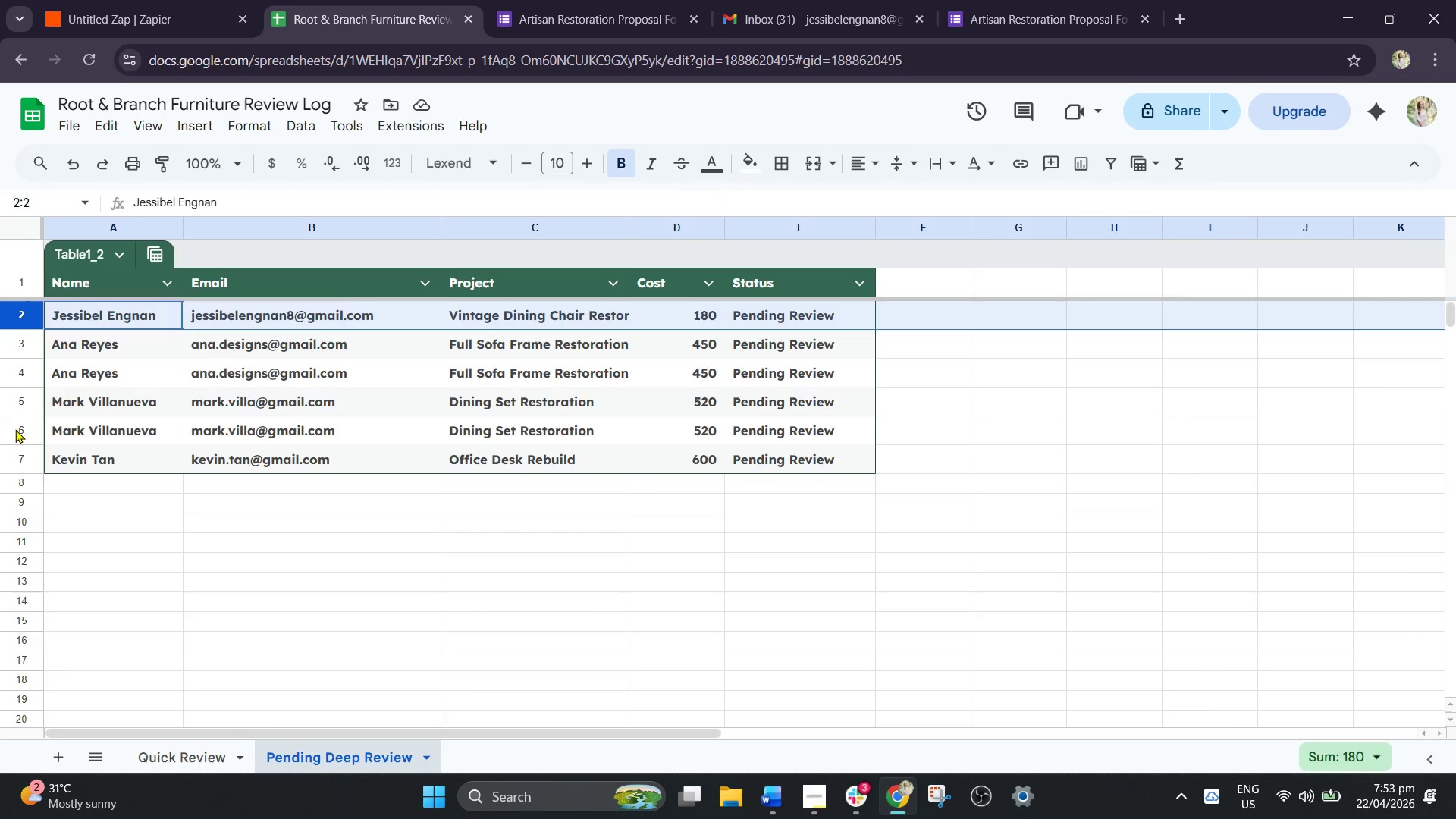 
left_click([15, 429])
 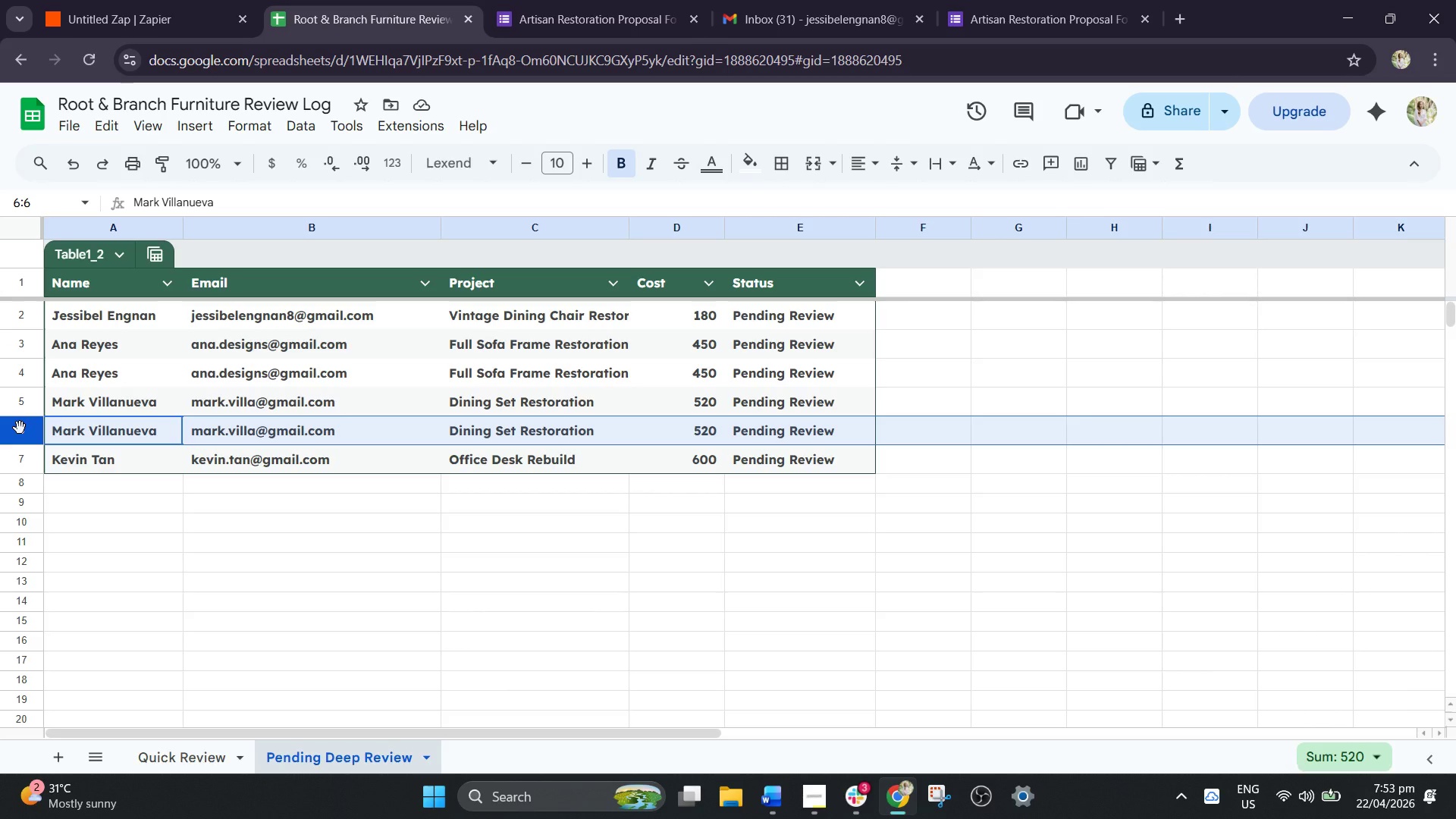 
right_click([20, 428])
 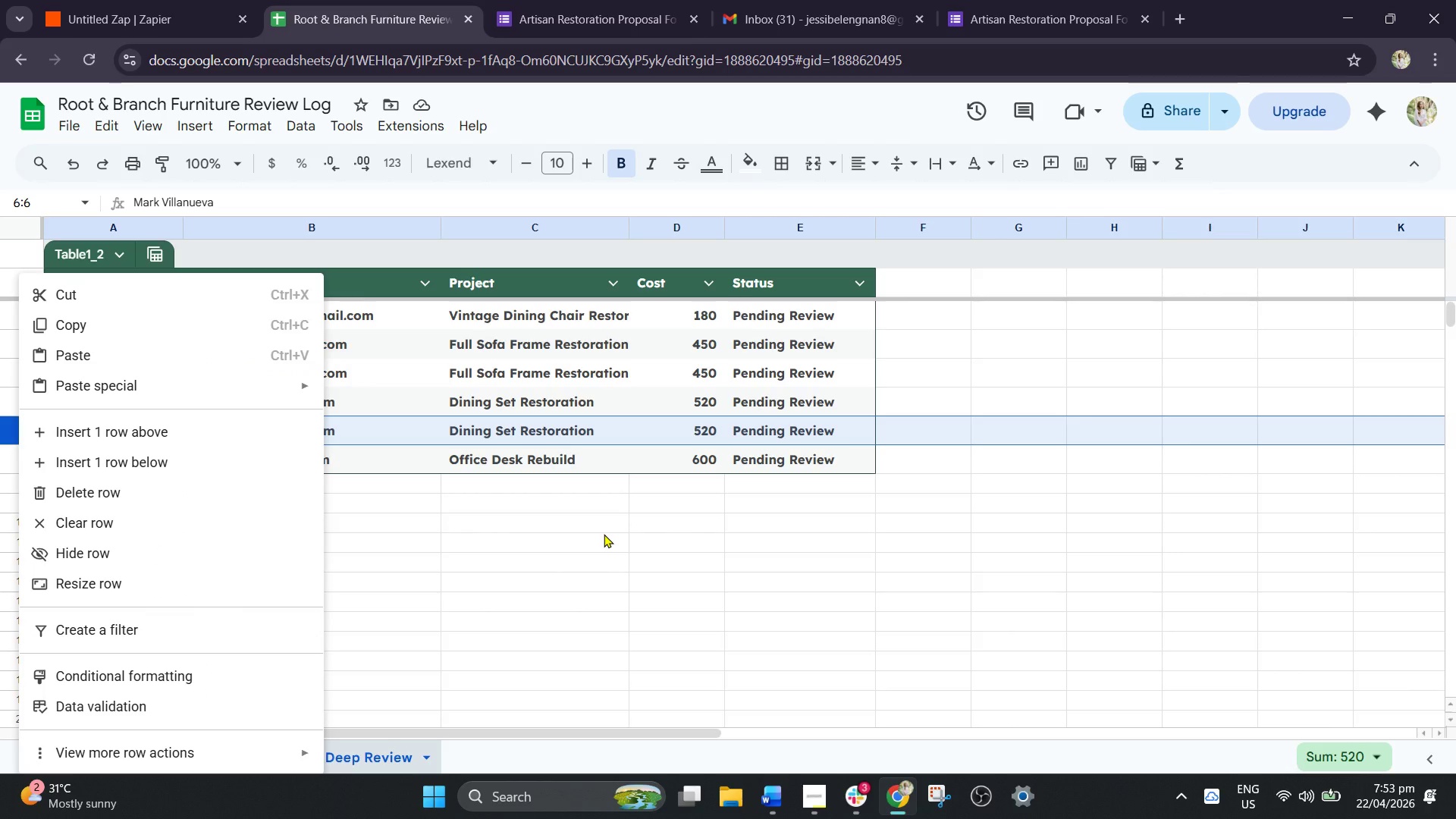 
left_click([604, 534])
 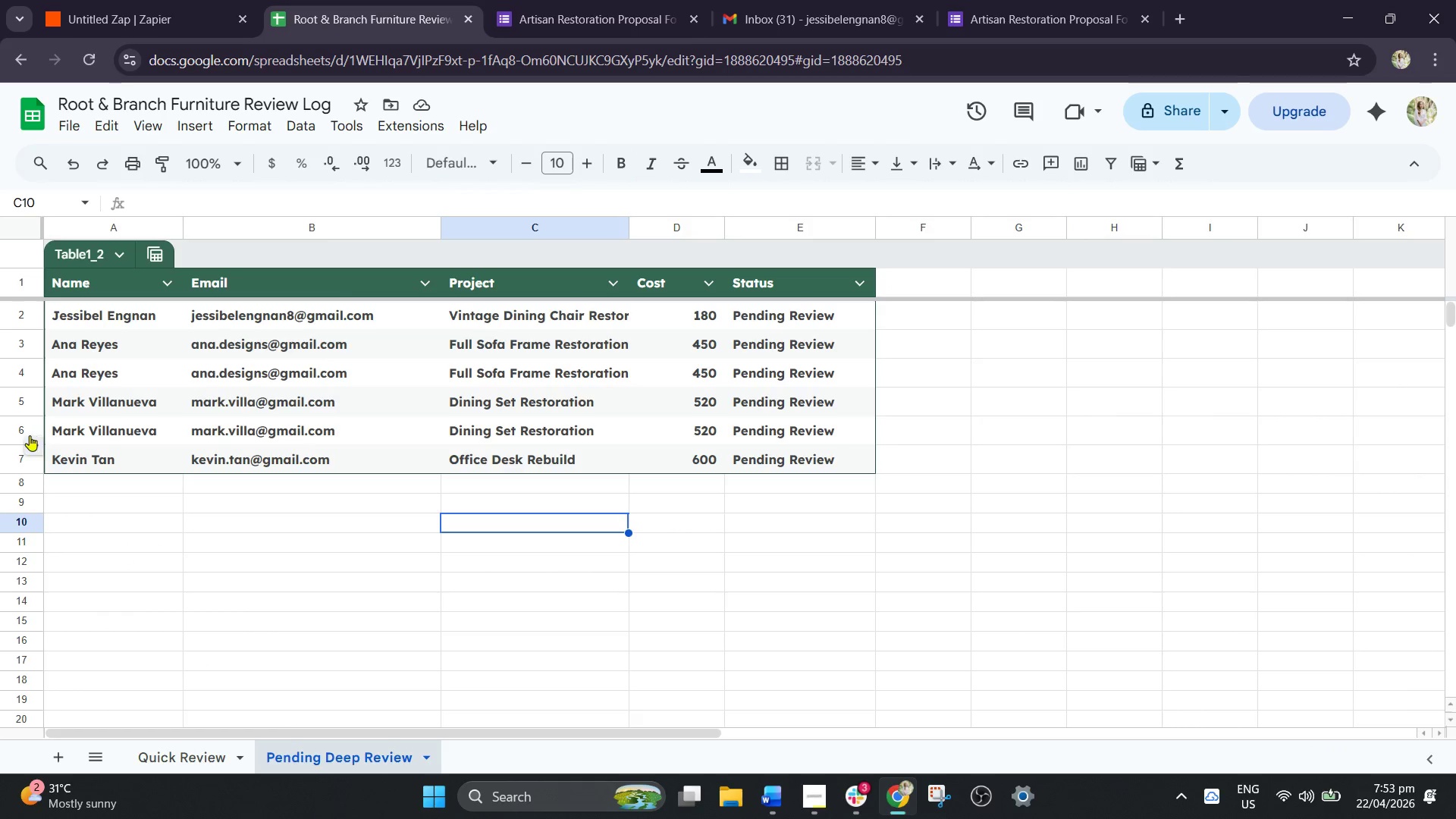 
right_click([16, 429])
 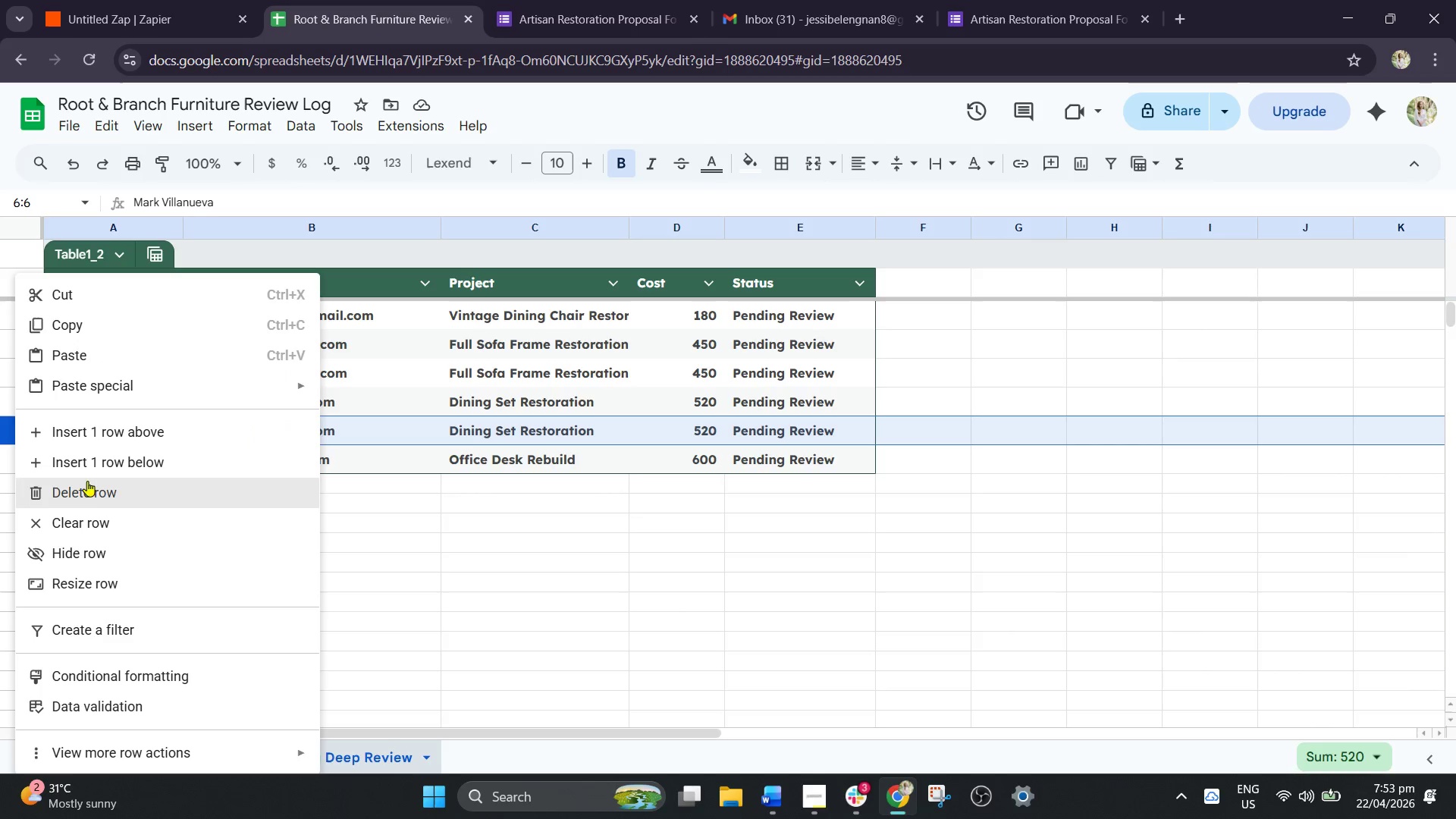 
left_click([91, 496])
 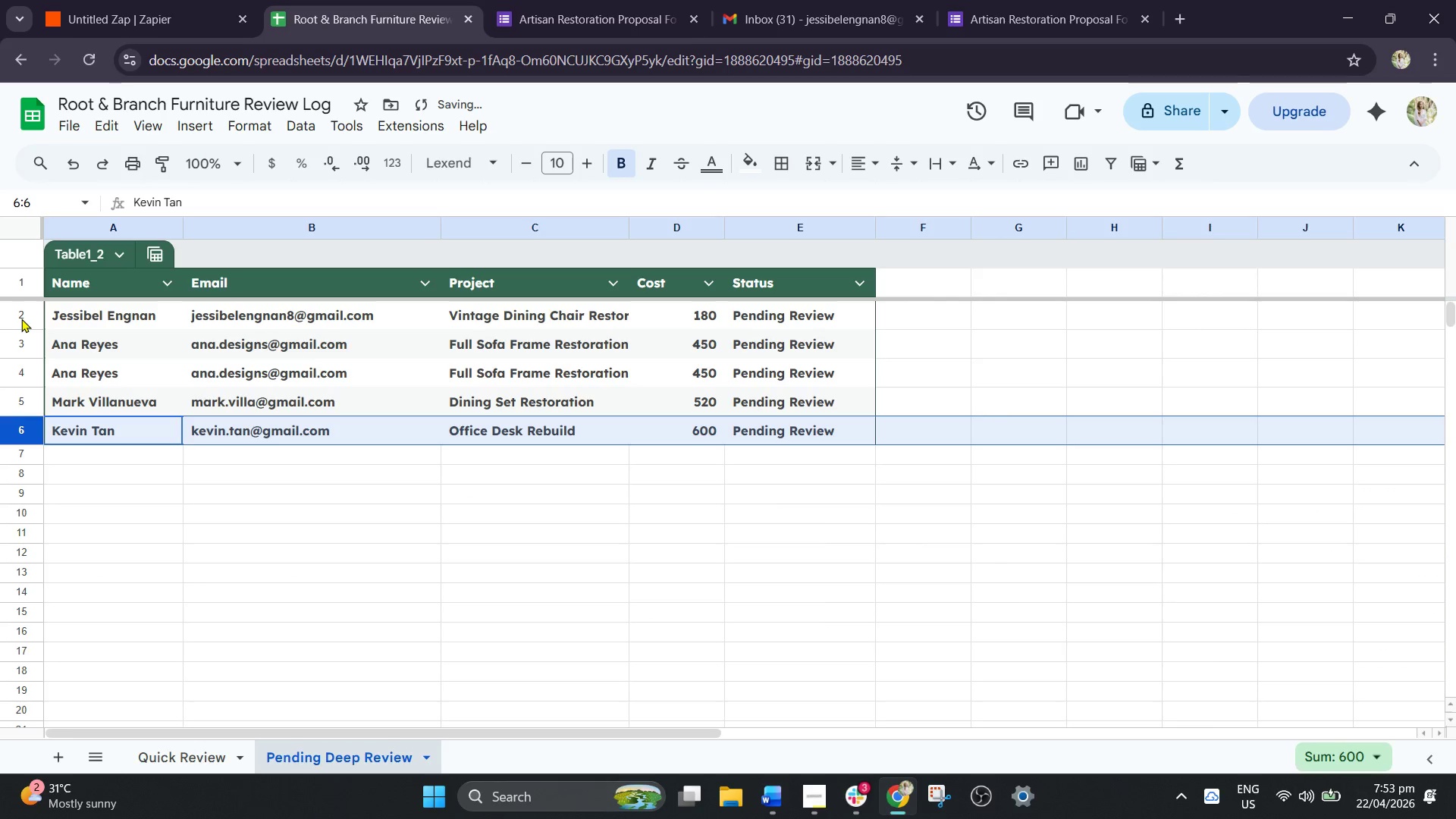 
left_click([21, 318])
 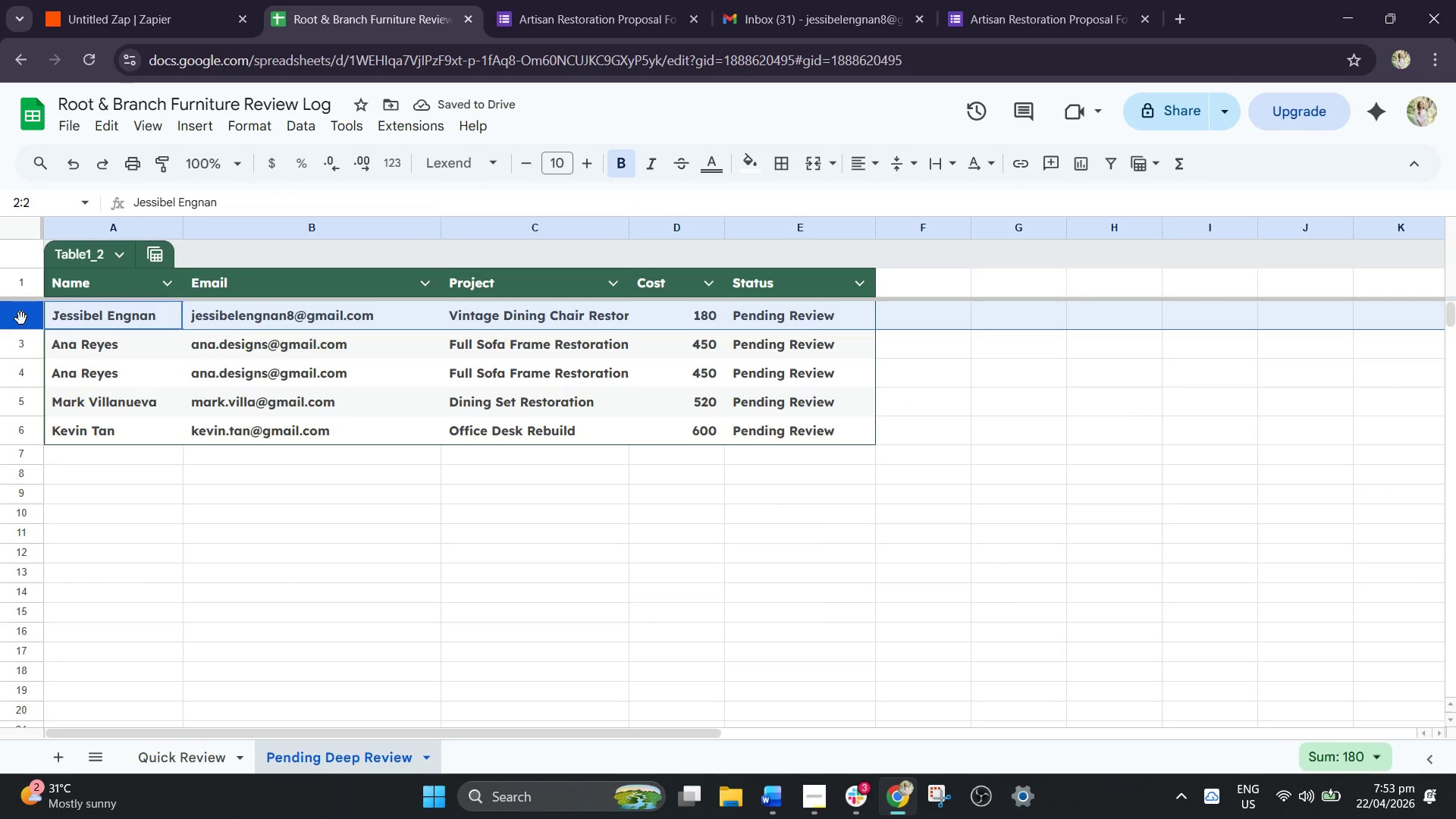 
right_click([21, 318])
 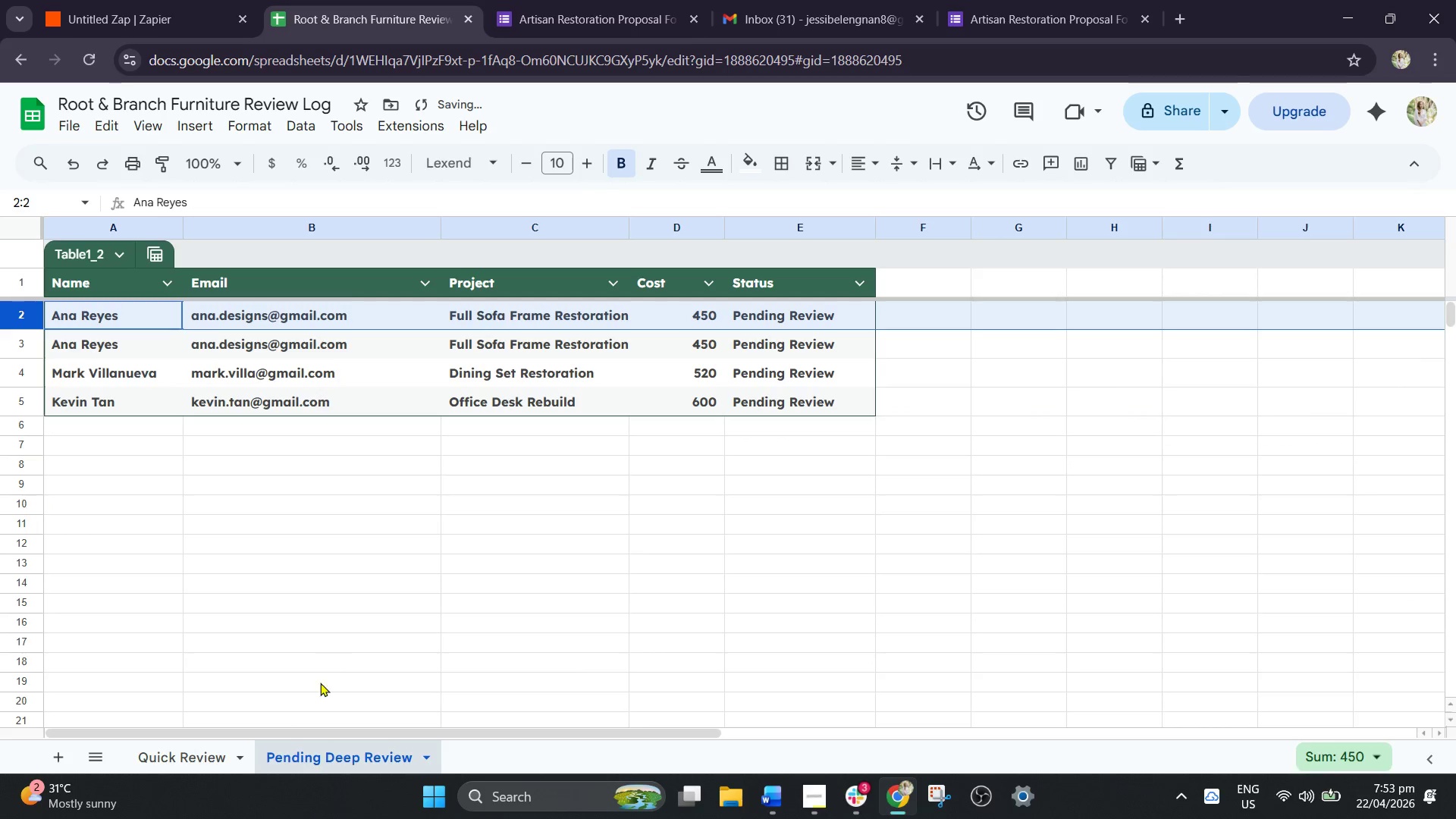 
left_click([196, 752])
 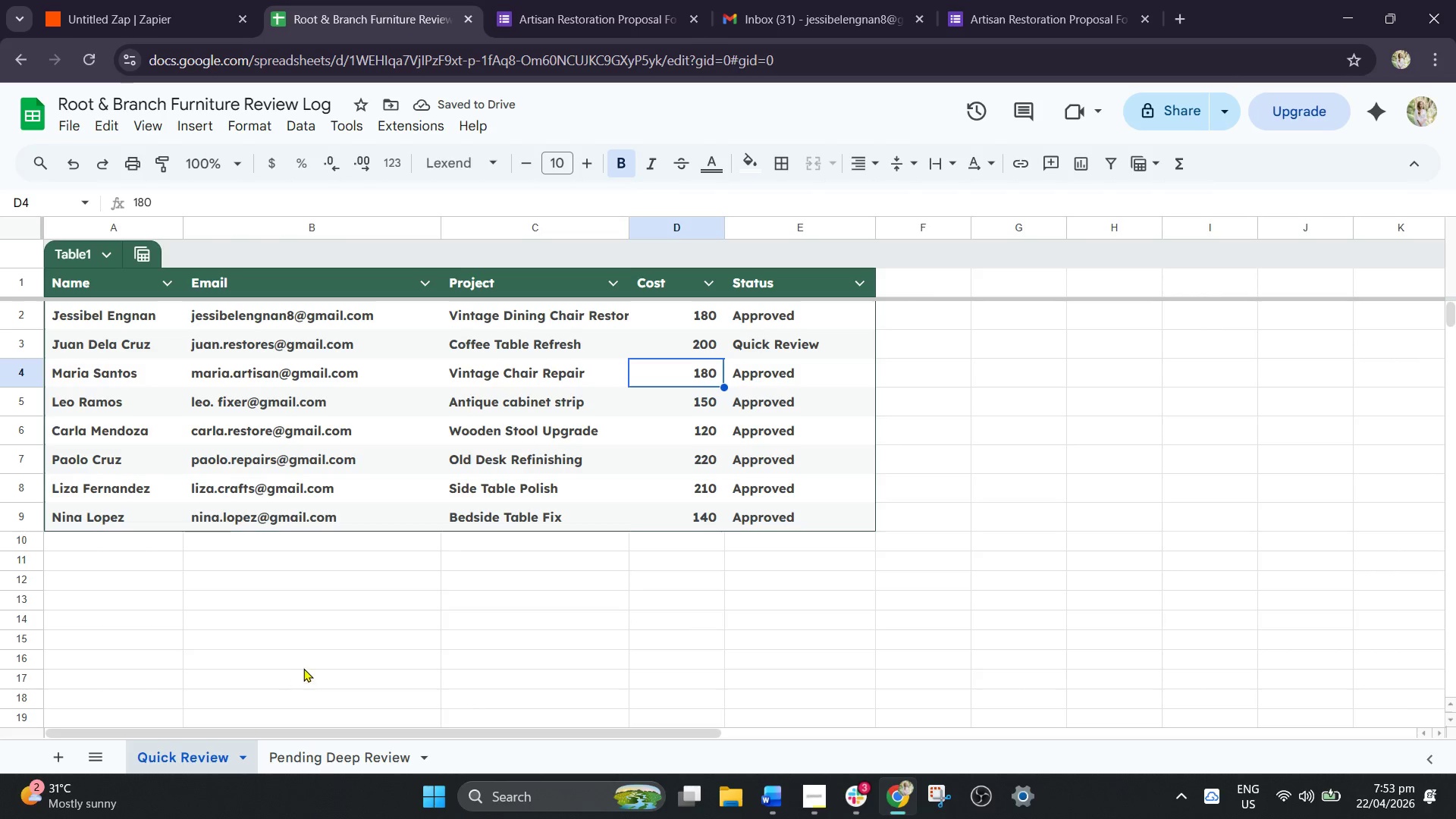 
left_click([808, 795])